 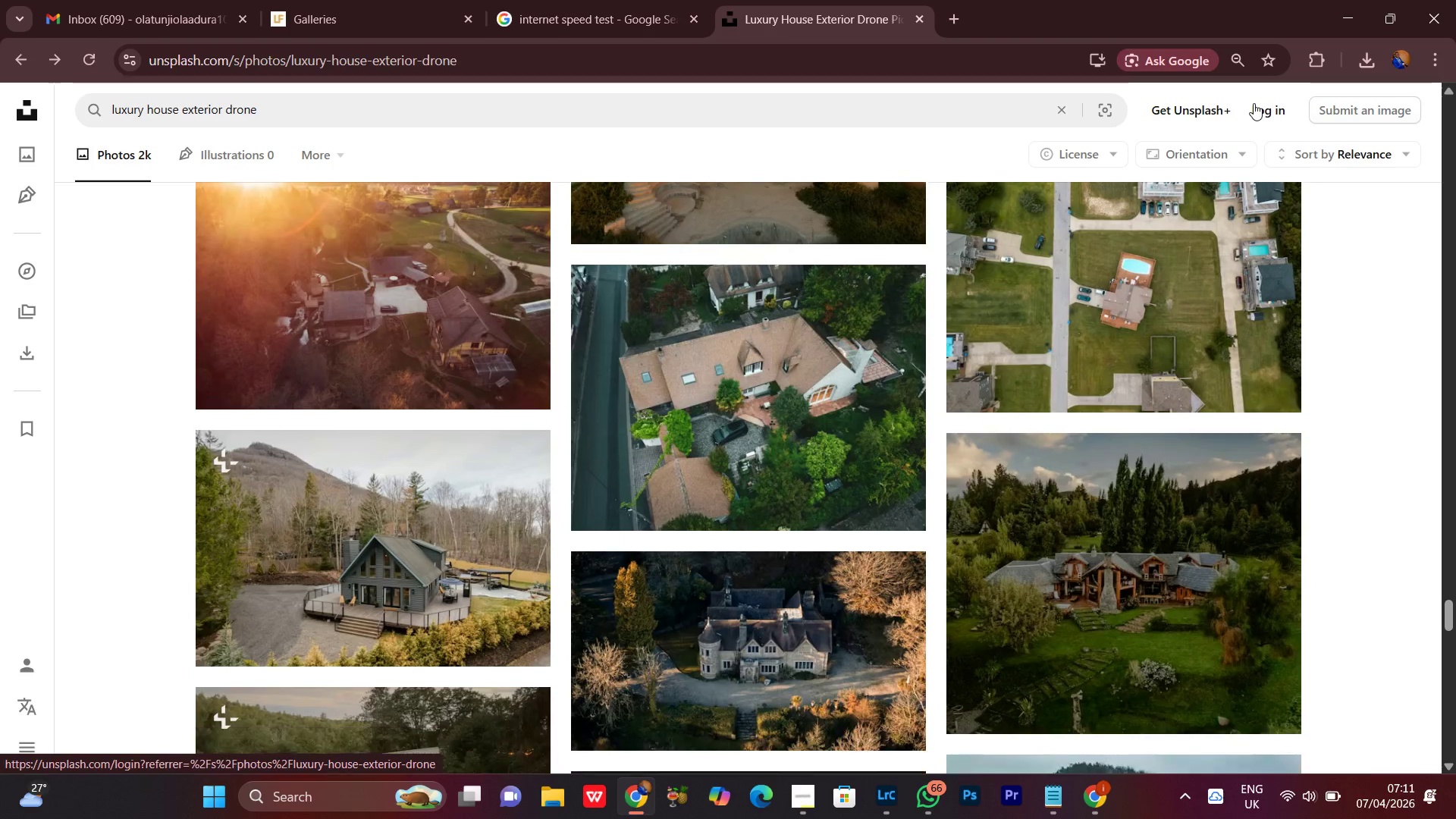 
scroll: coordinate [1146, 126], scroll_direction: down, amount: 12.0
 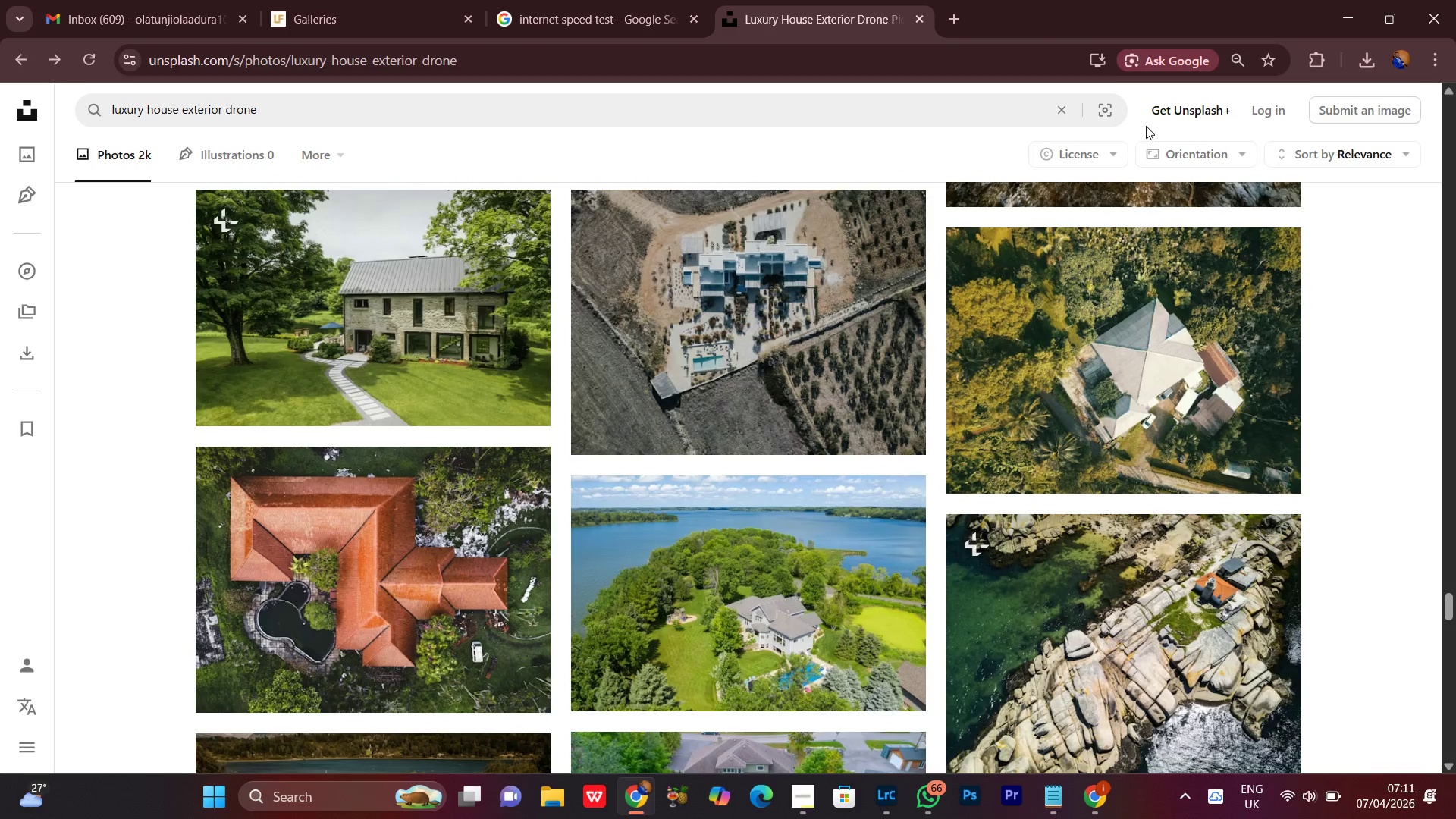 
scroll: coordinate [1127, 142], scroll_direction: down, amount: 1.0
 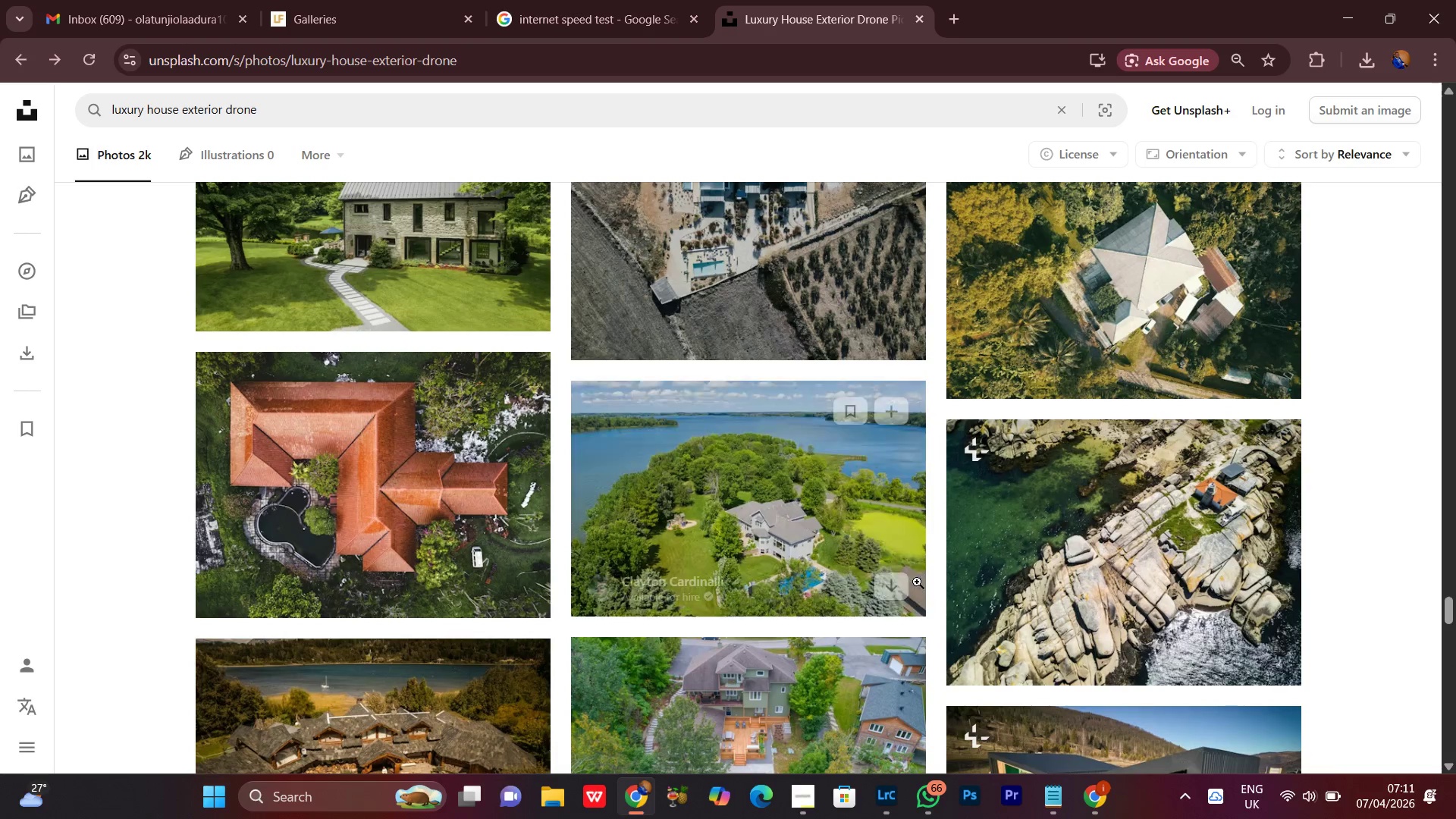 
left_click([892, 589])
 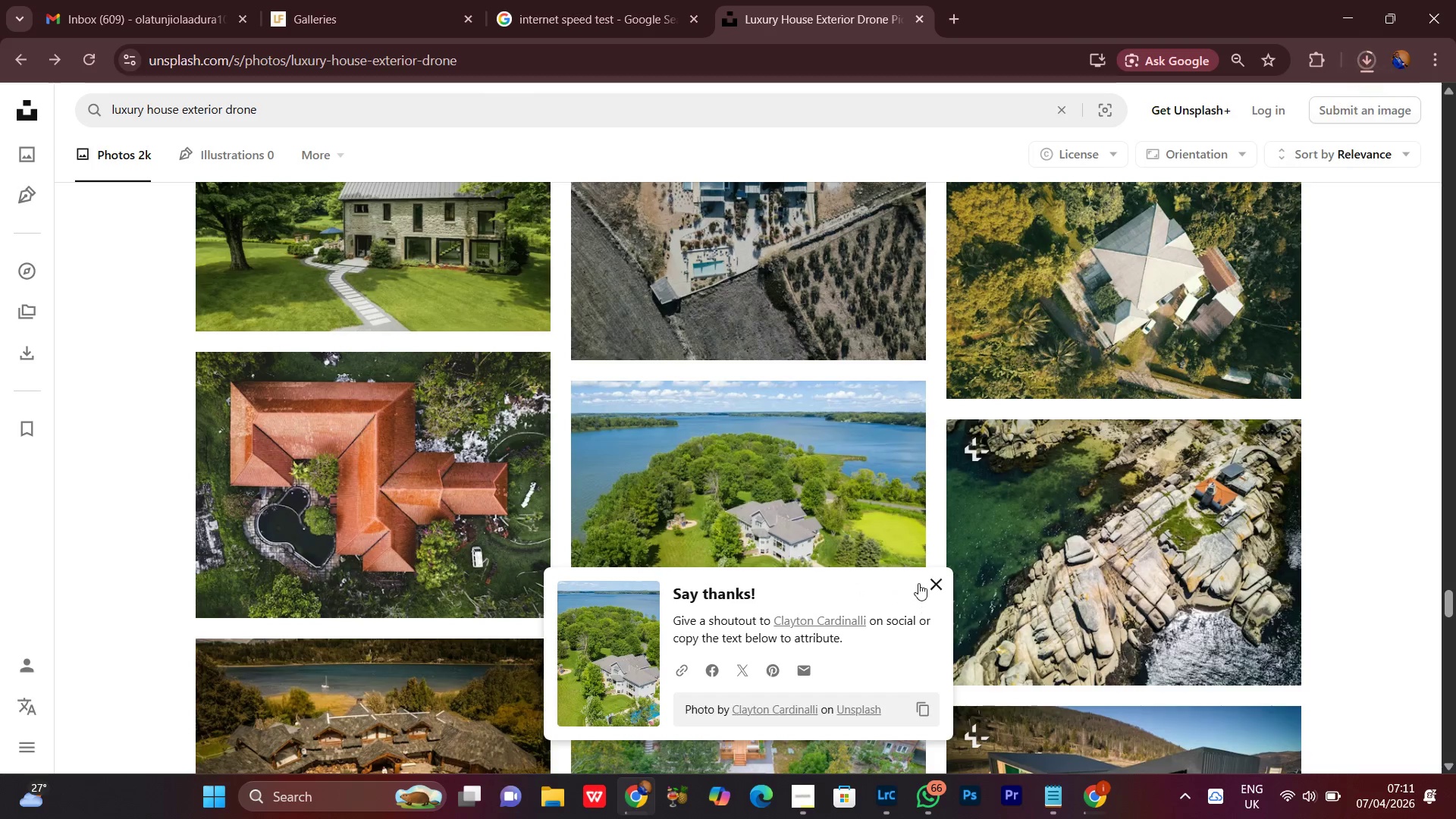 
left_click([940, 582])
 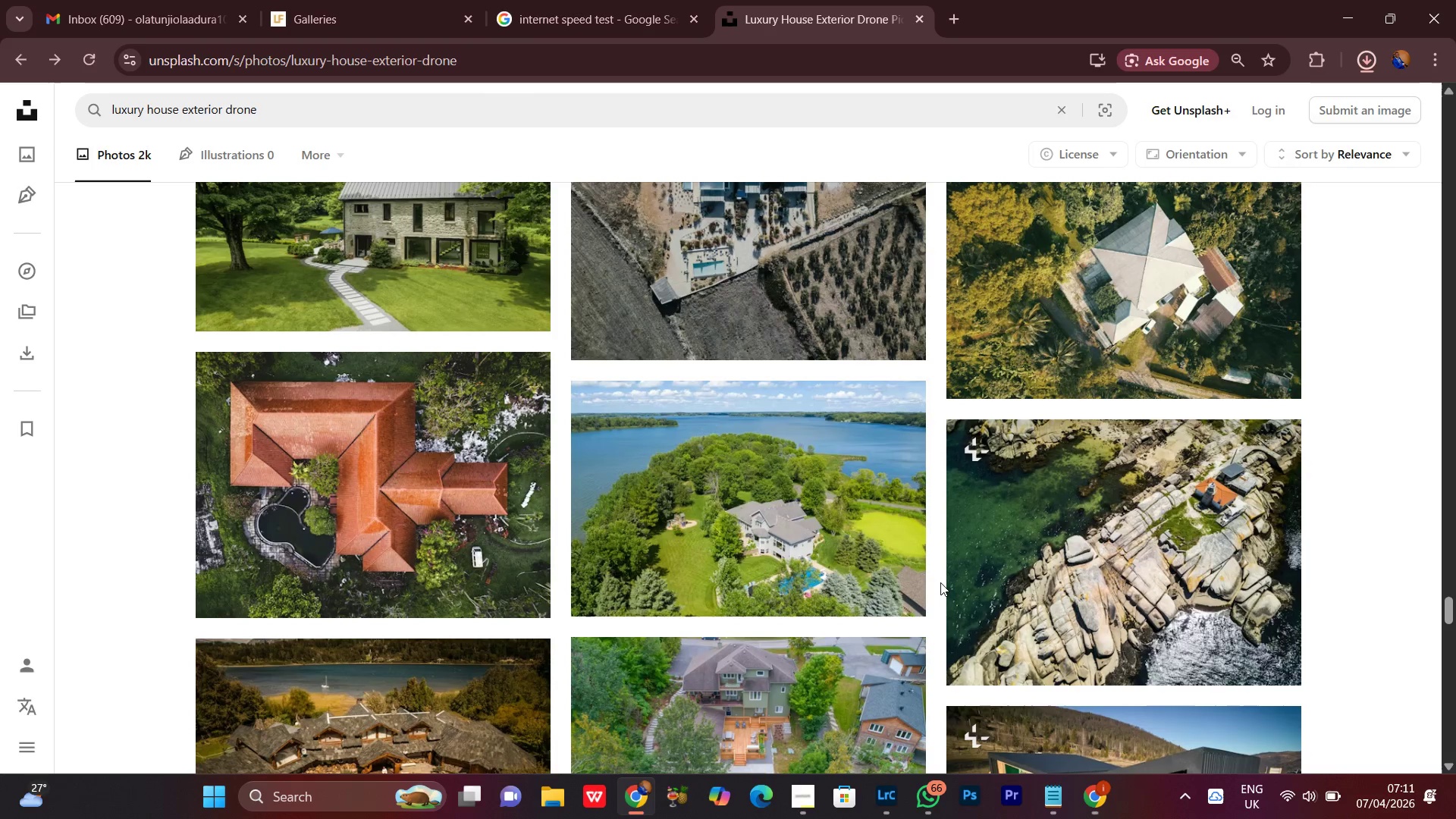 
scroll: coordinate [946, 558], scroll_direction: down, amount: 8.0
 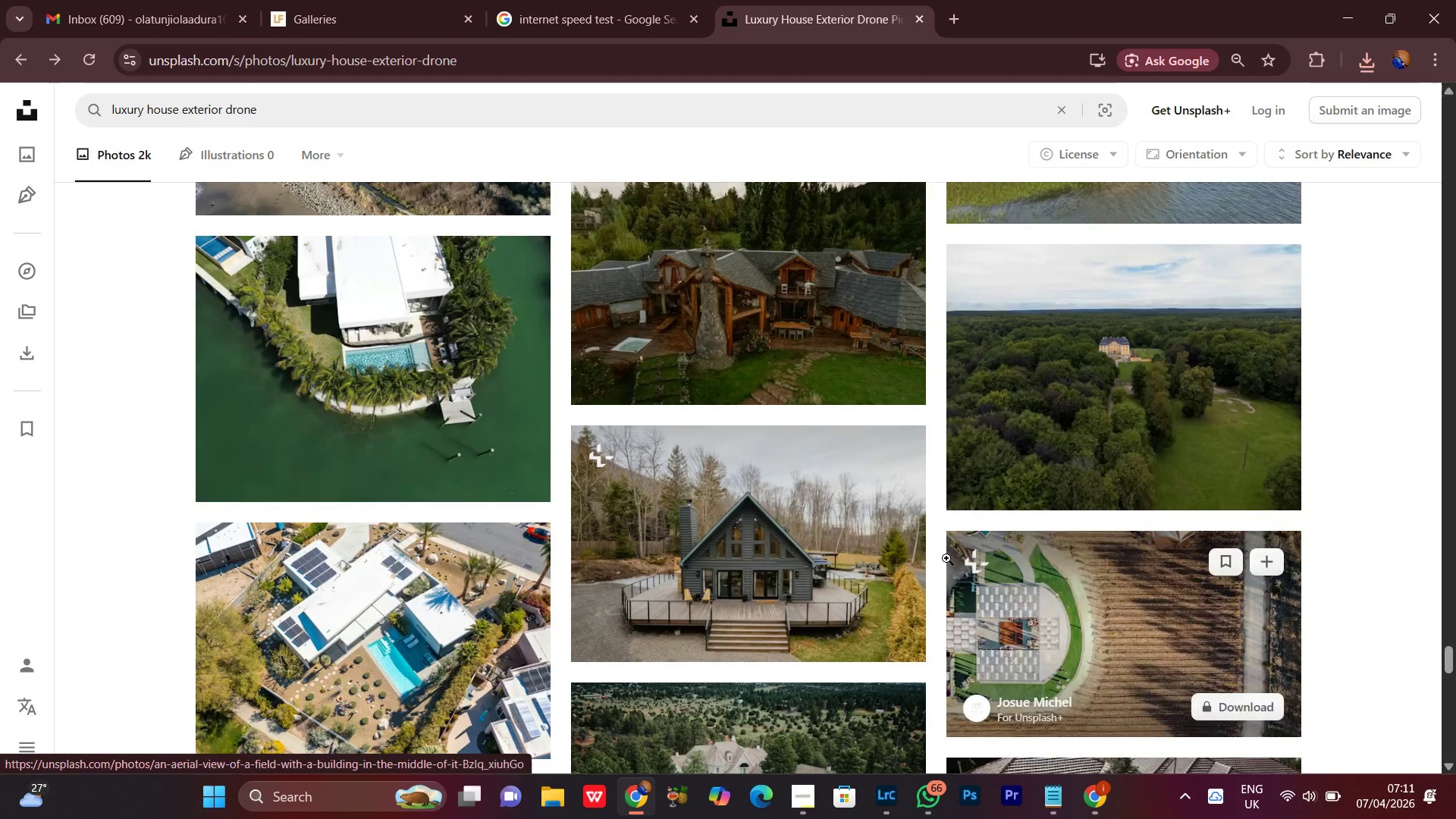 
scroll: coordinate [946, 558], scroll_direction: up, amount: 2.0
 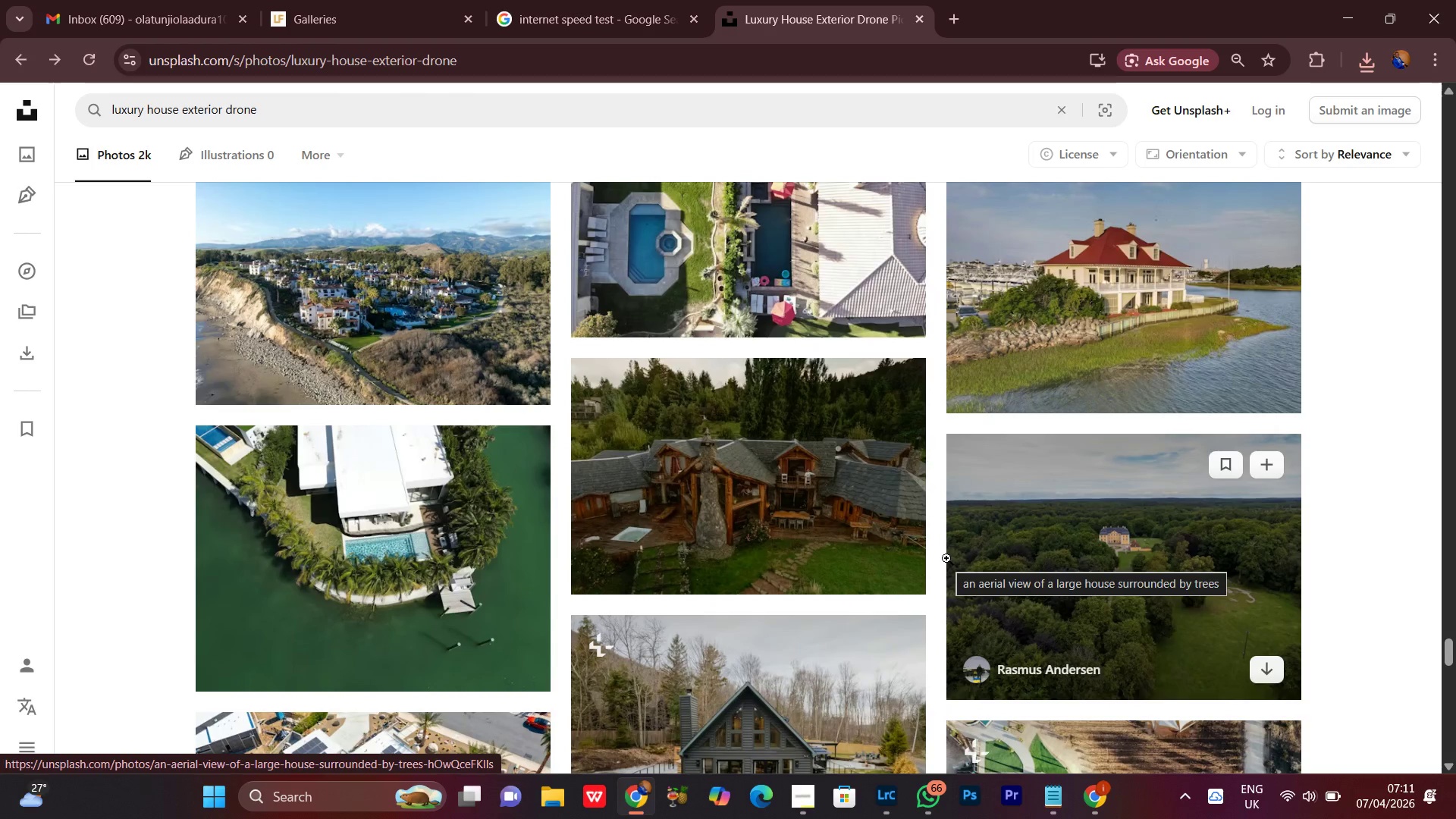 
scroll: coordinate [946, 558], scroll_direction: down, amount: 4.0
 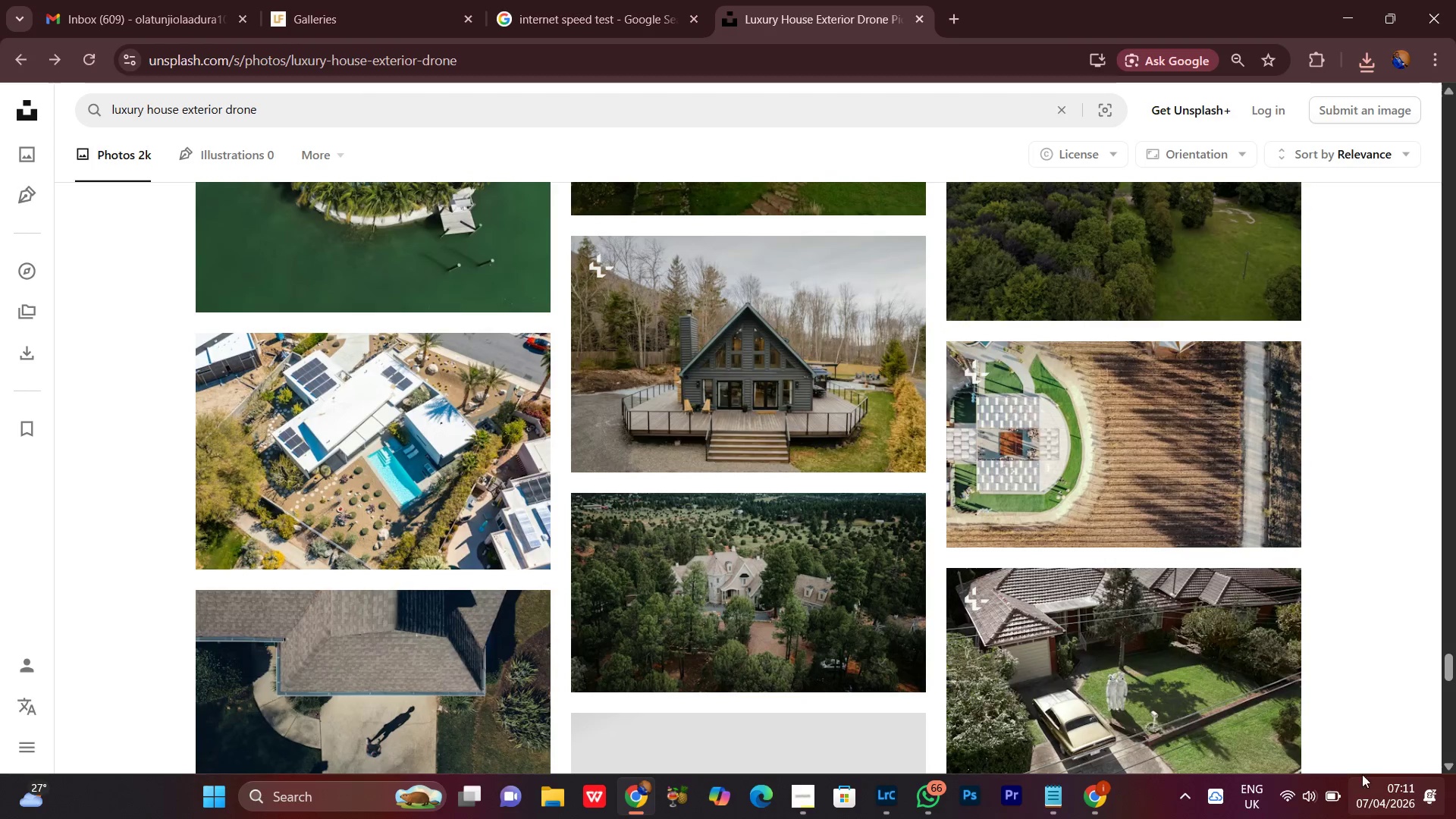 
mouse_move([1275, 799])
 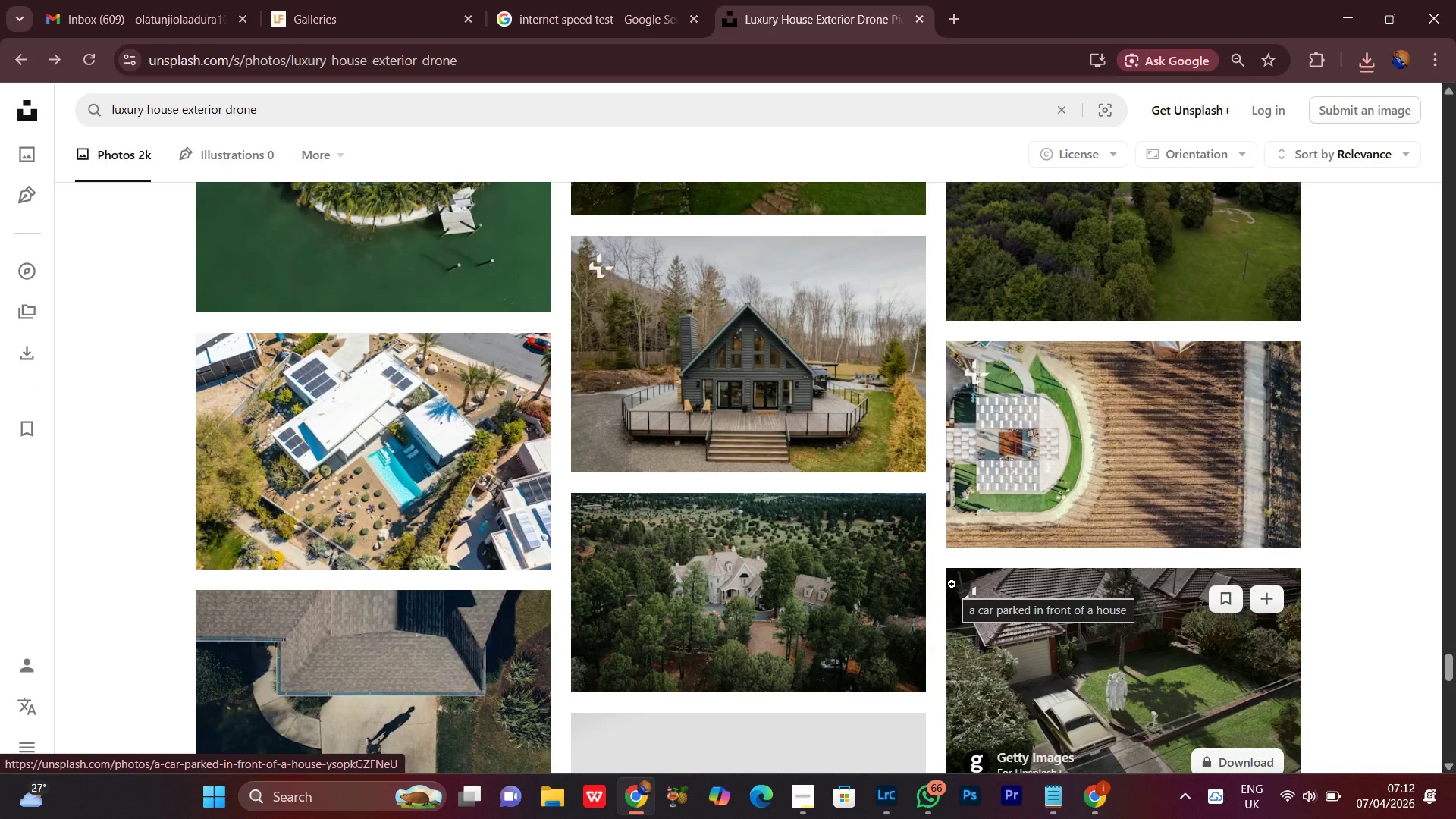 
scroll: coordinate [952, 584], scroll_direction: down, amount: 3.0
 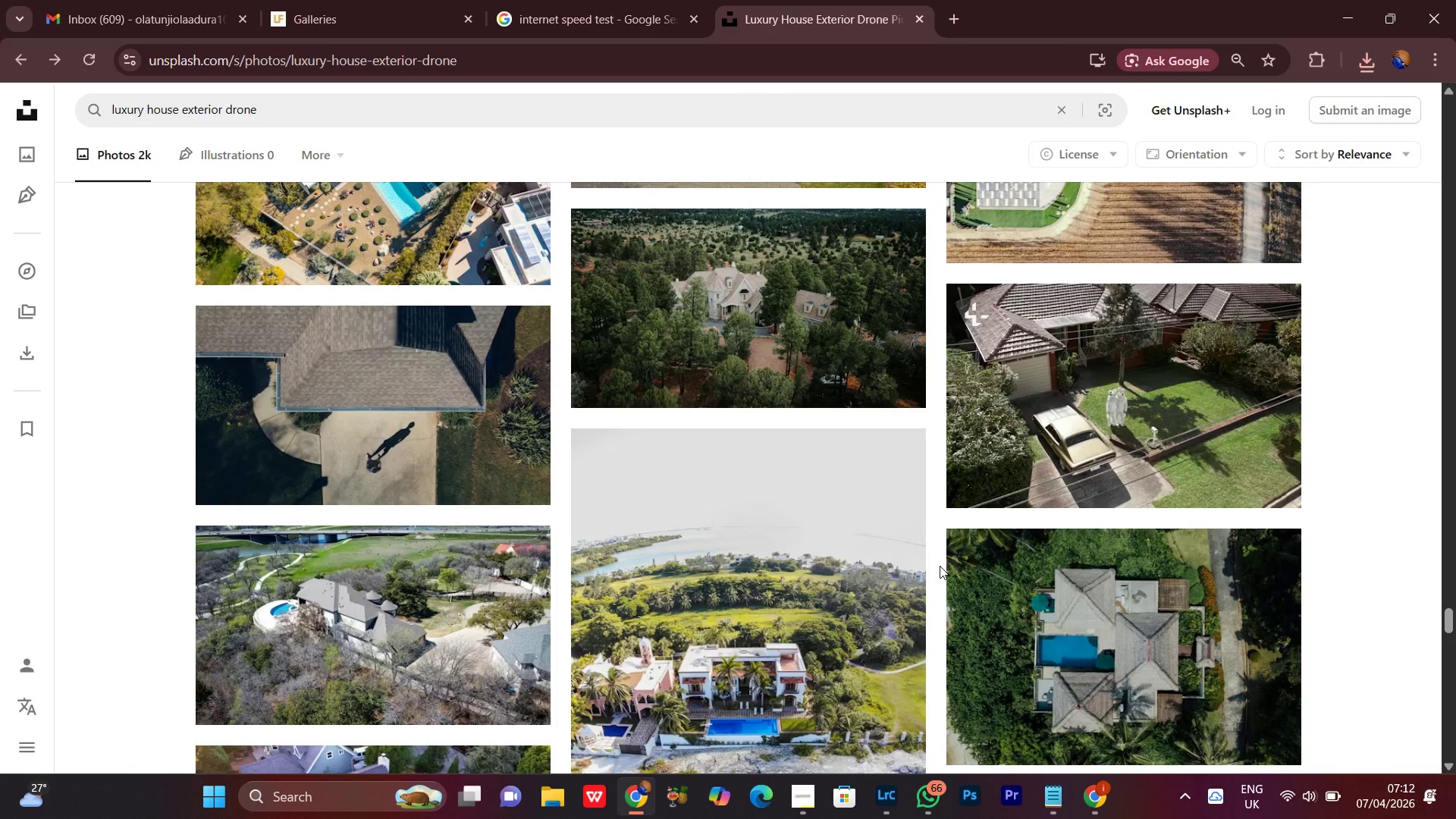 
wait(5.63)
 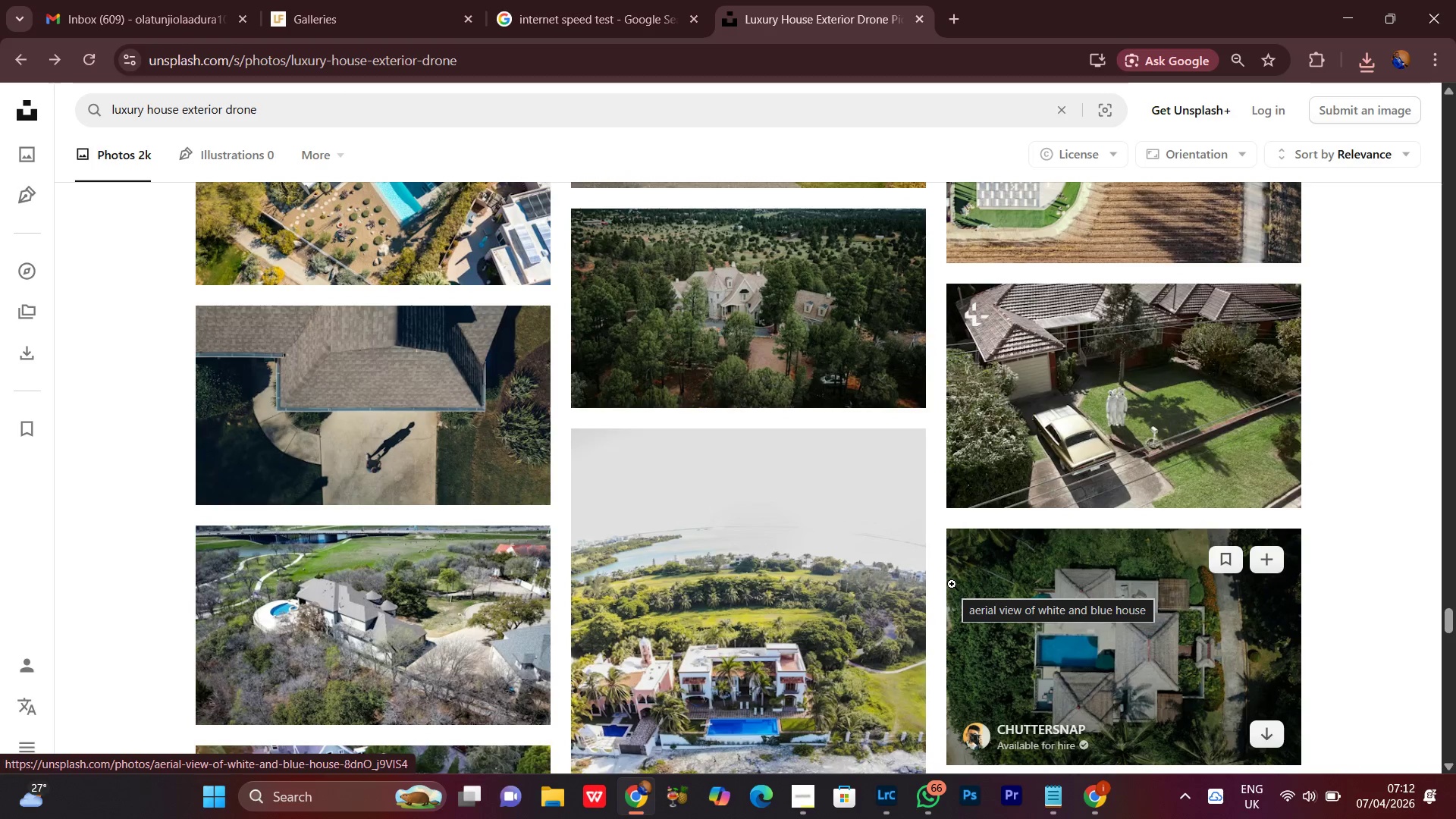 
scroll: coordinate [940, 566], scroll_direction: down, amount: 6.0
 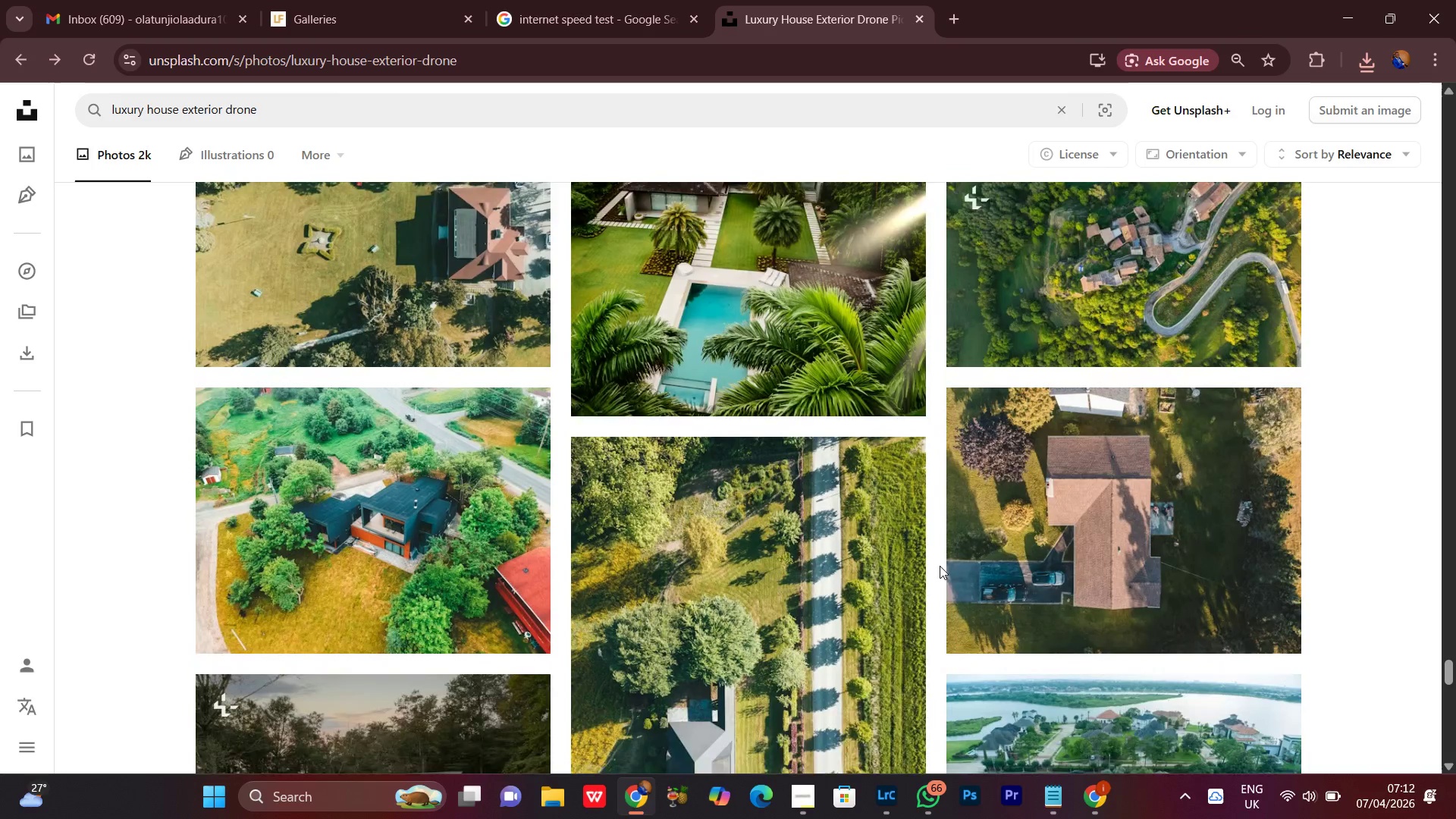 
scroll: coordinate [940, 566], scroll_direction: up, amount: 1.0
 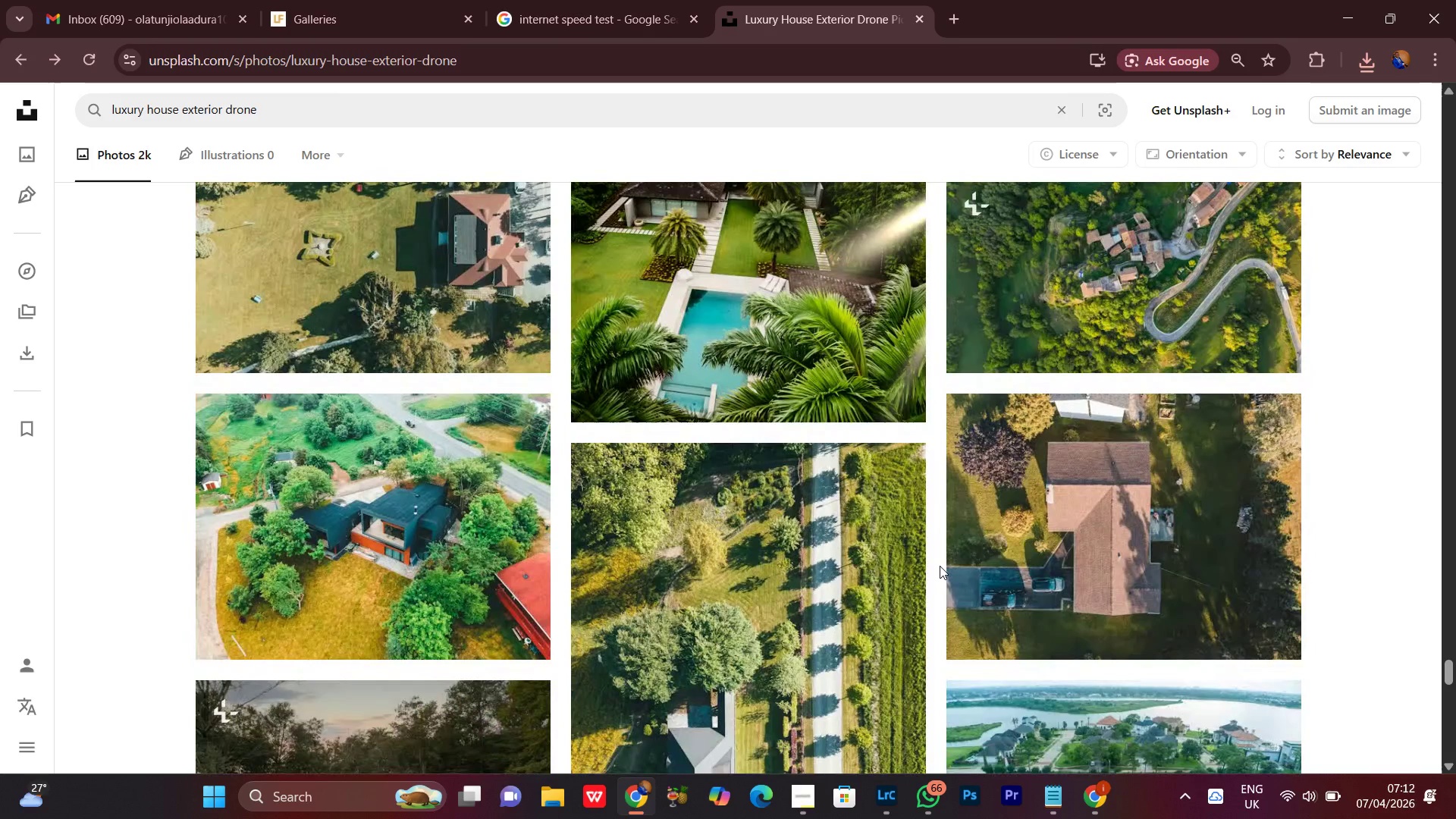 
scroll: coordinate [940, 566], scroll_direction: down, amount: 5.0
 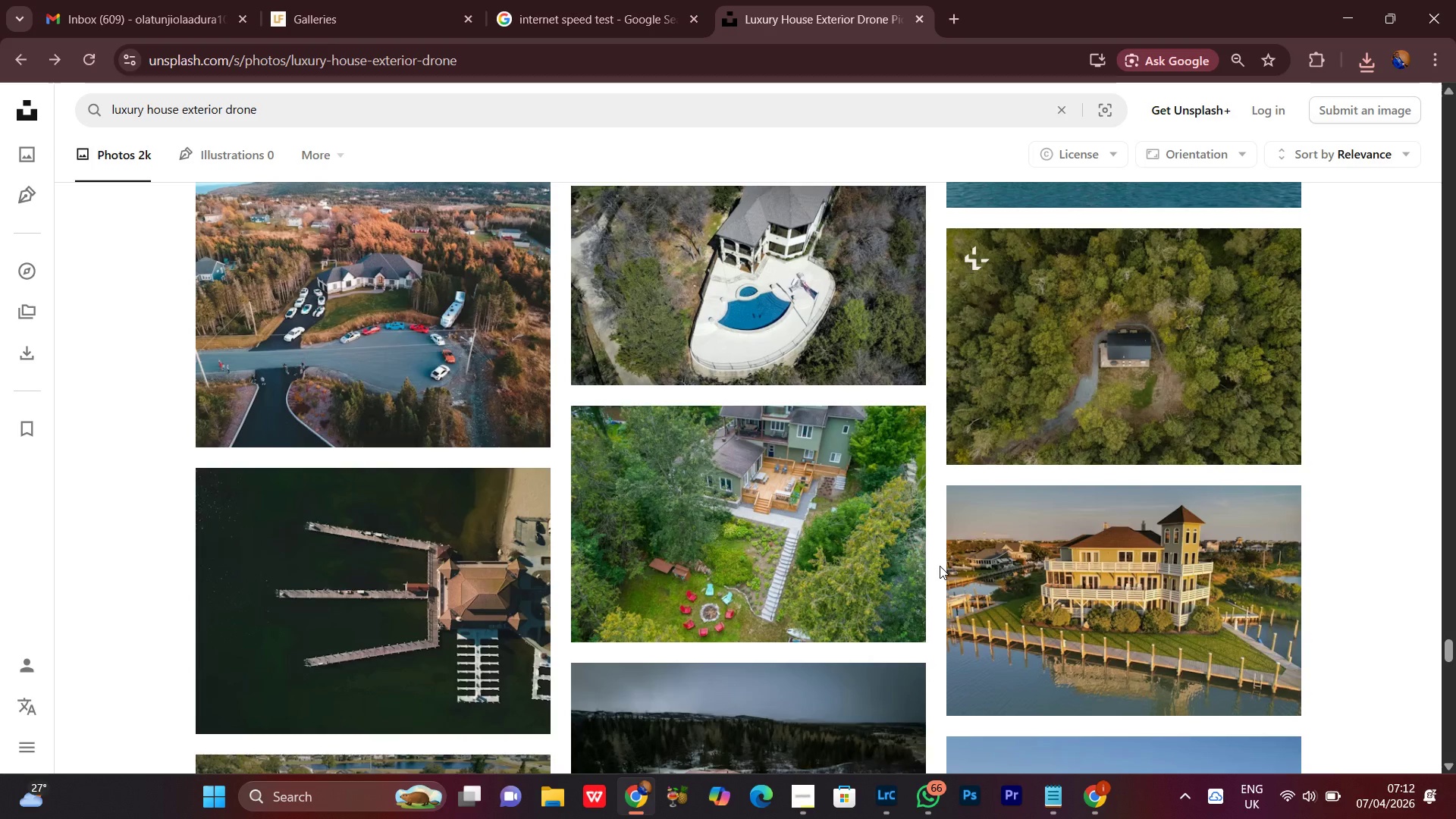 
wait(5.83)
 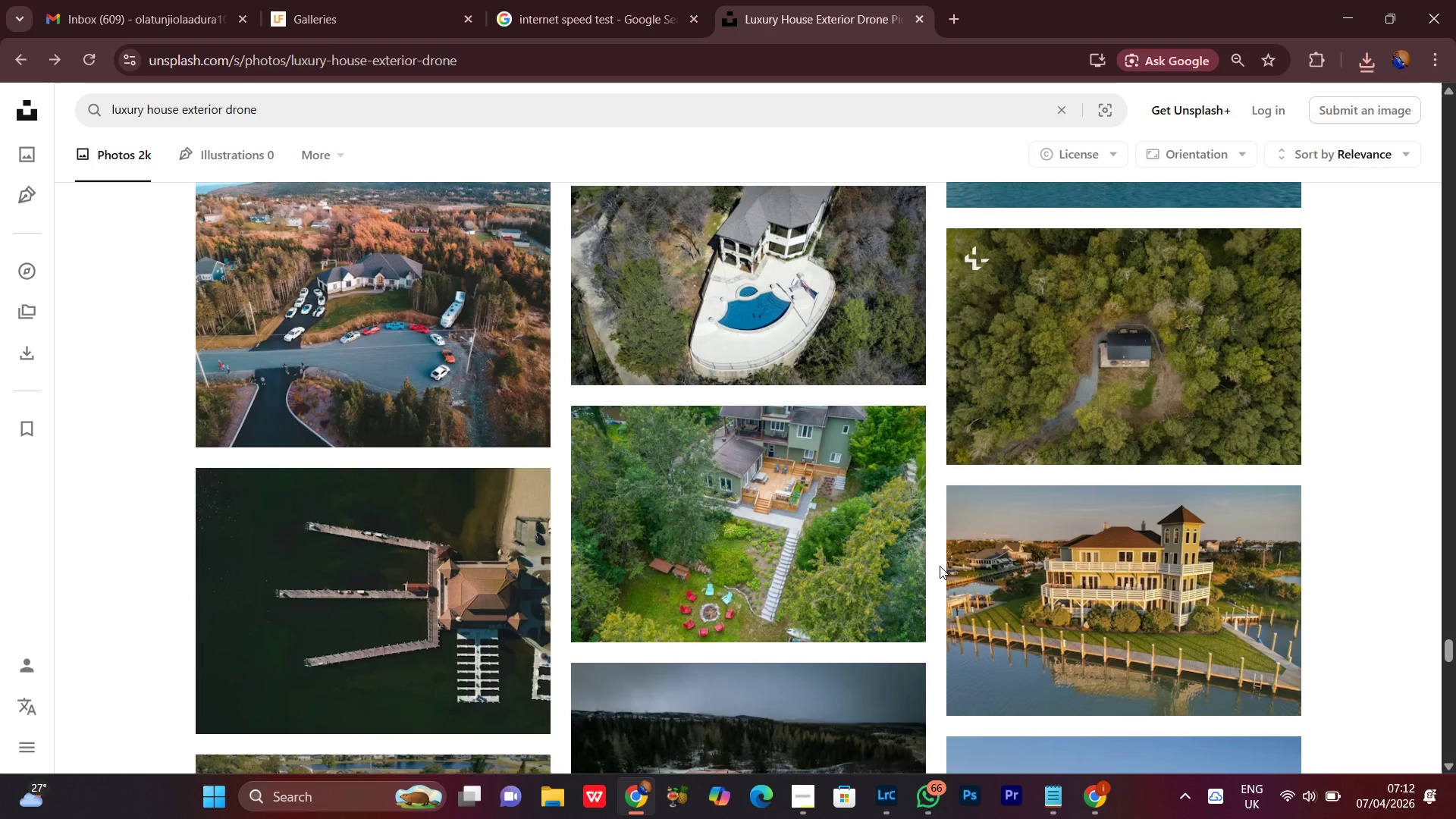 
scroll: coordinate [940, 566], scroll_direction: down, amount: 6.0
 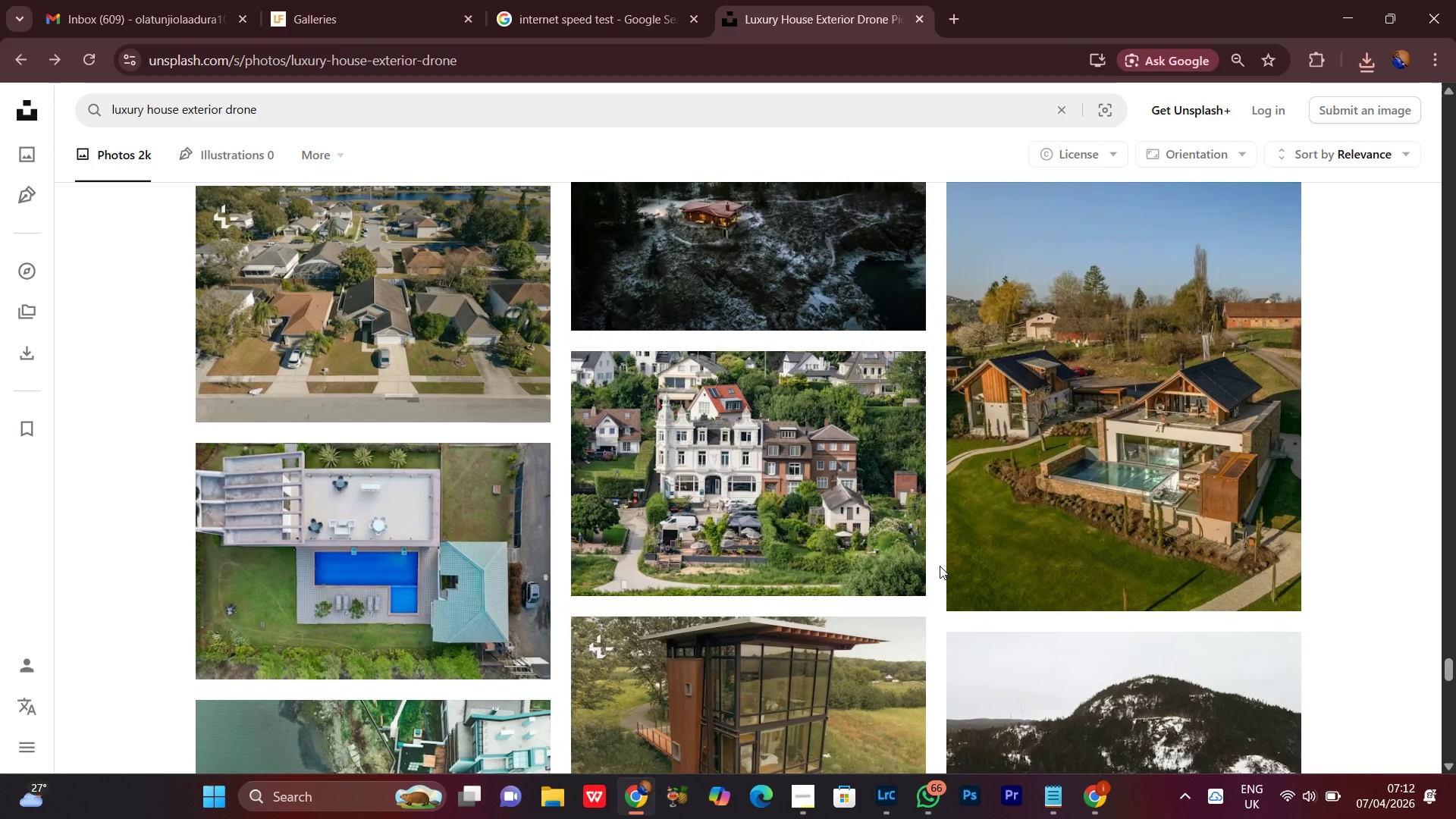 
scroll: coordinate [940, 566], scroll_direction: up, amount: 3.0
 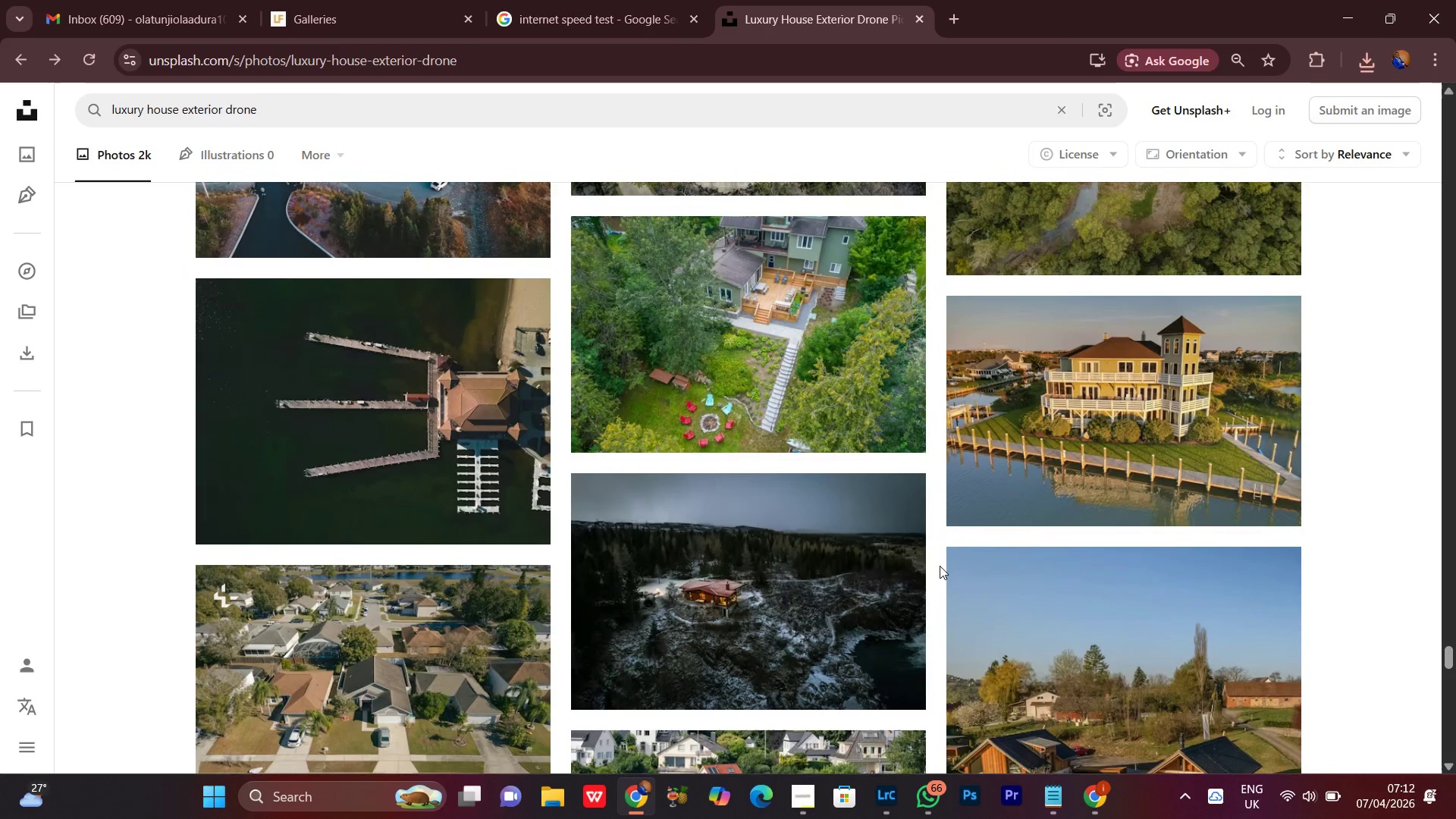 
scroll: coordinate [940, 566], scroll_direction: down, amount: 2.0
 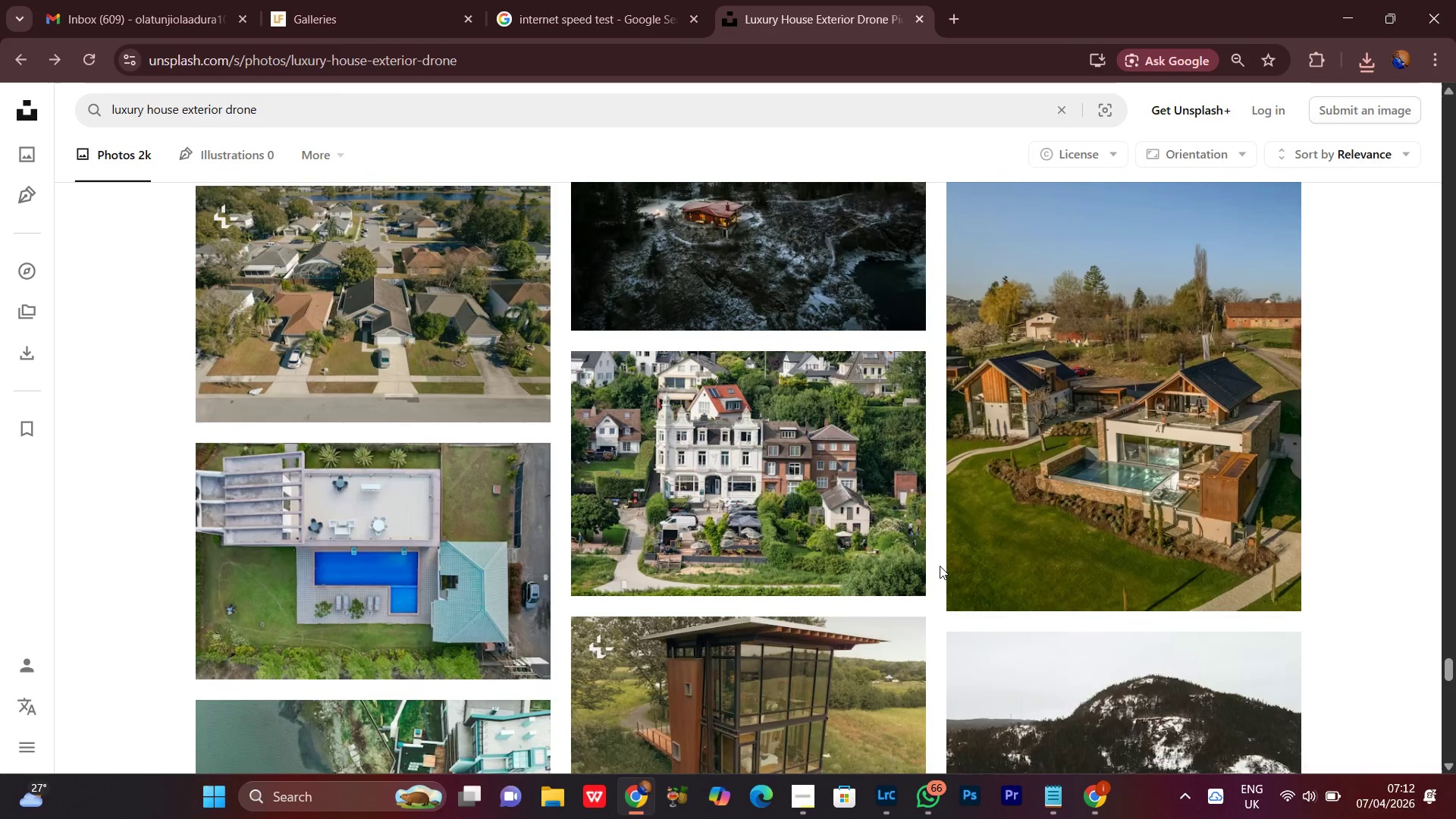 
scroll: coordinate [940, 566], scroll_direction: none, amount: 0.0
 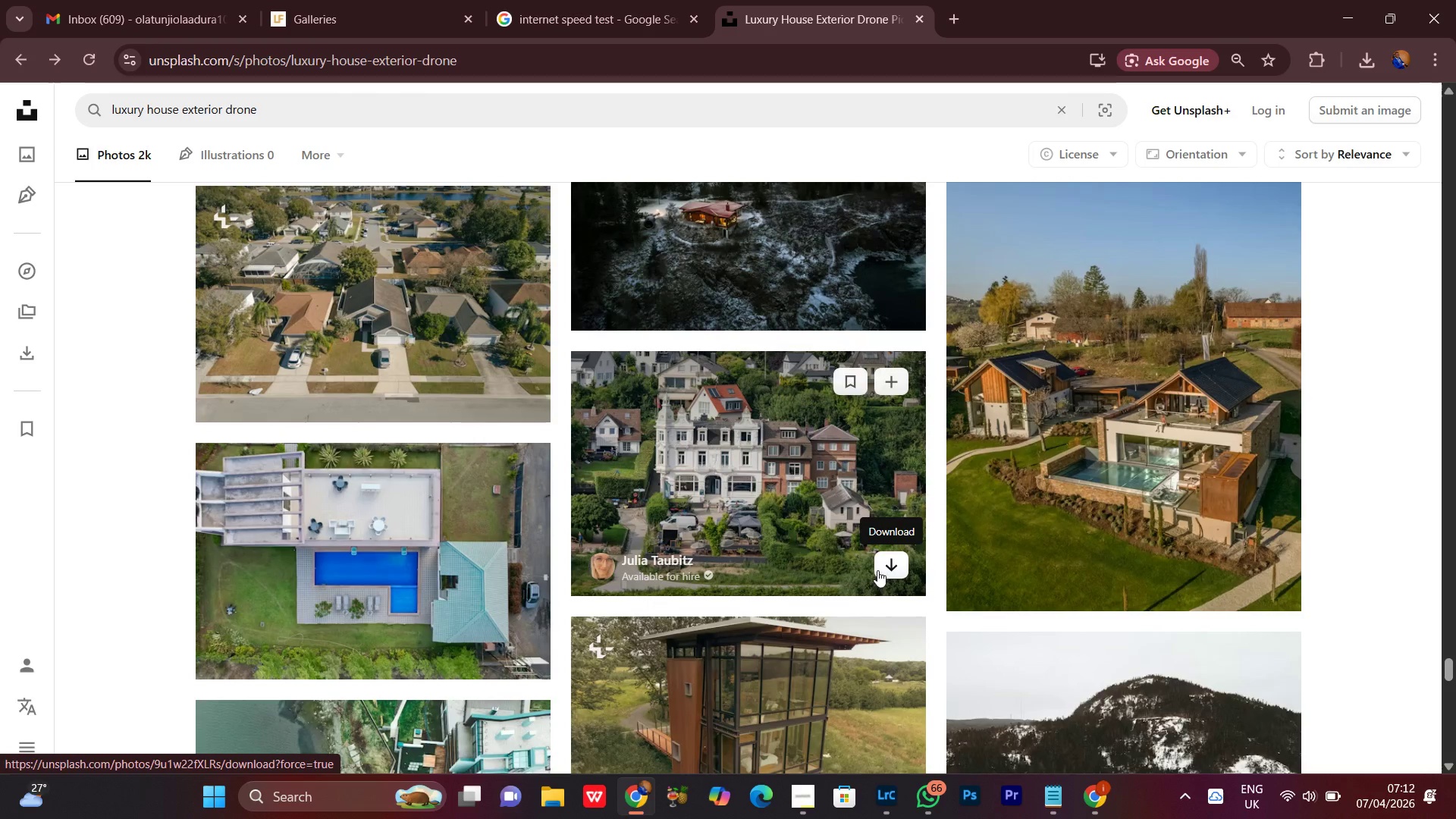 
left_click([889, 567])
 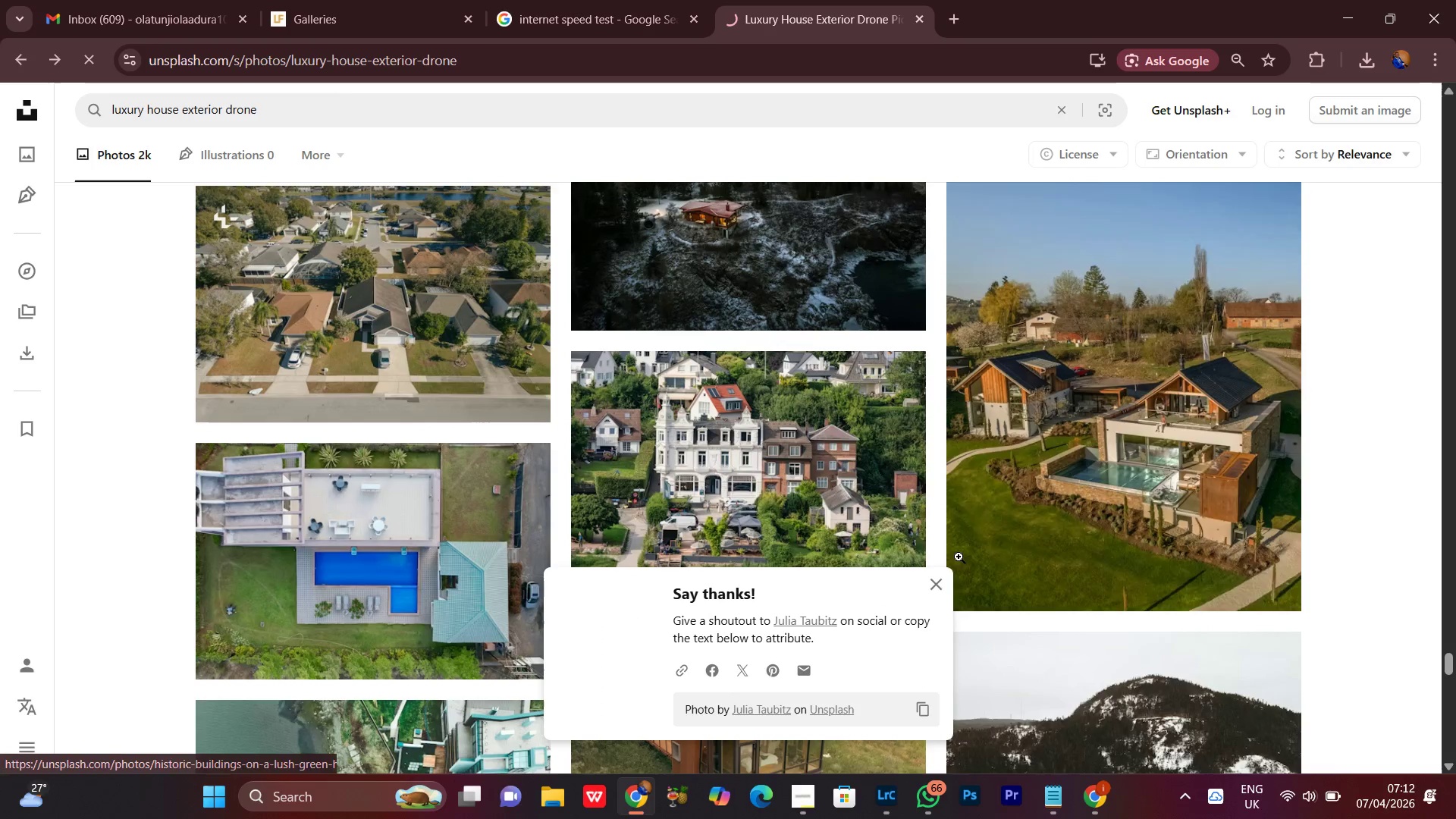 
left_click([942, 574])
 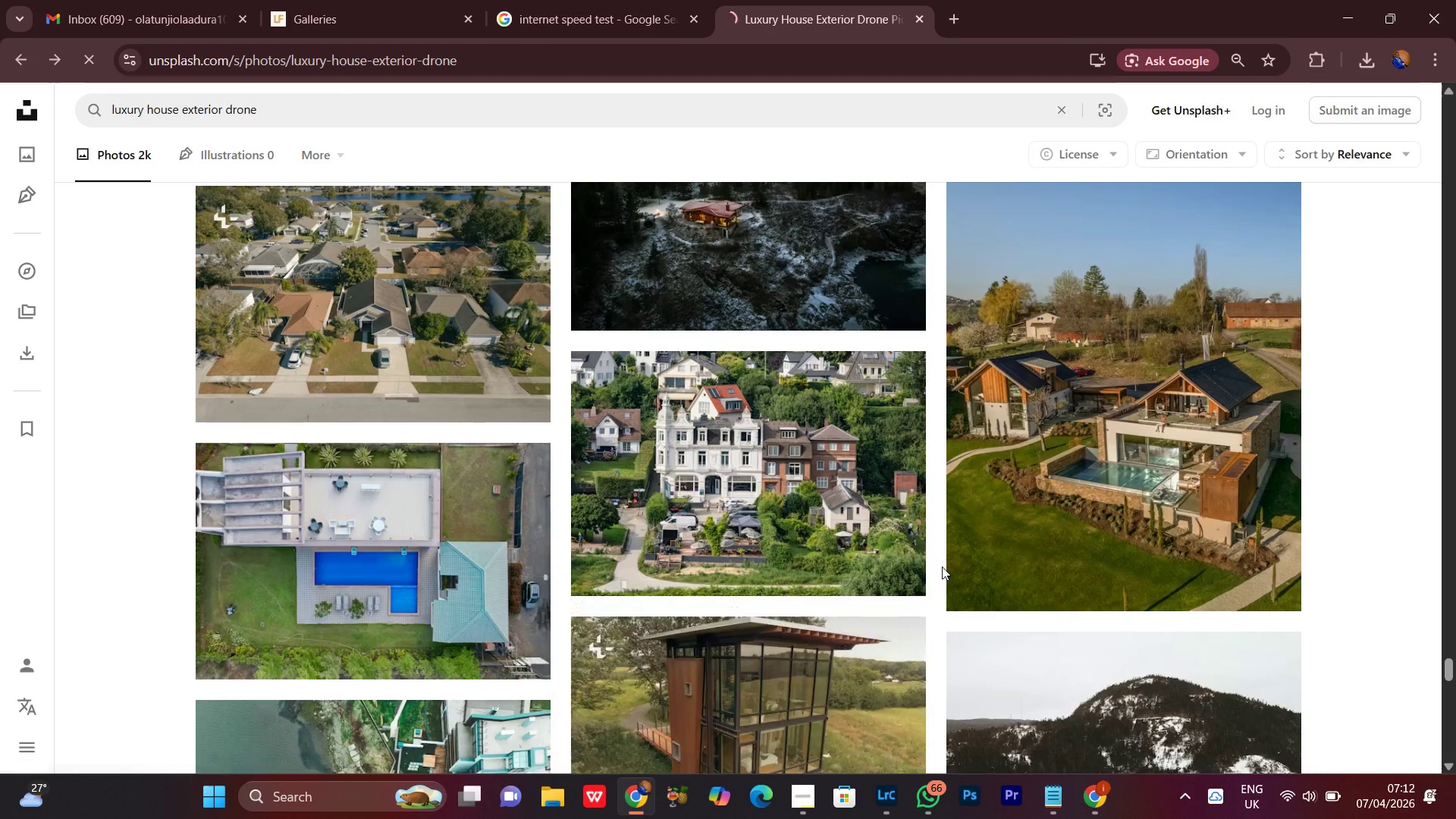 
scroll: coordinate [941, 563], scroll_direction: down, amount: 22.0
 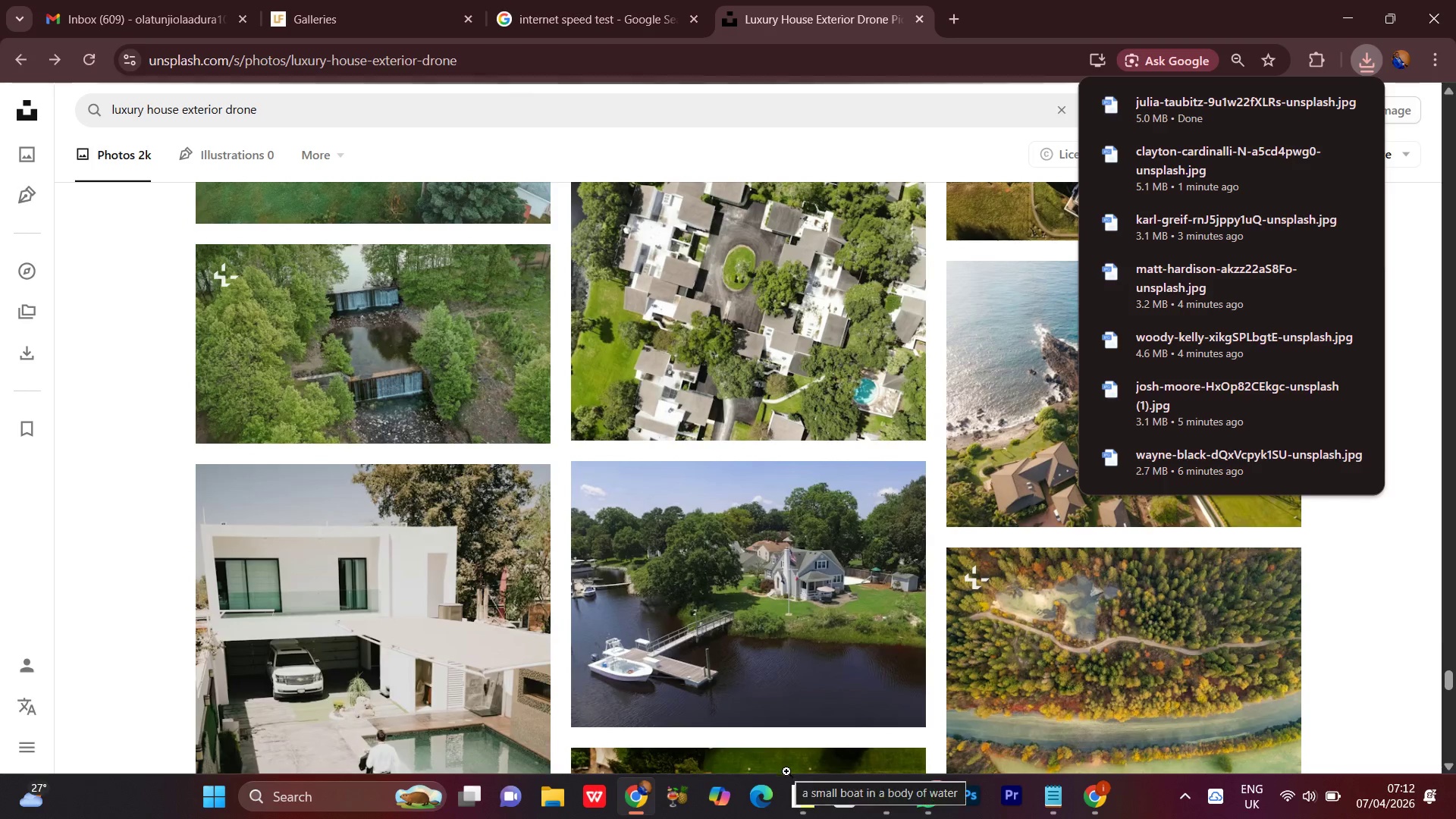 
left_click([801, 792])